 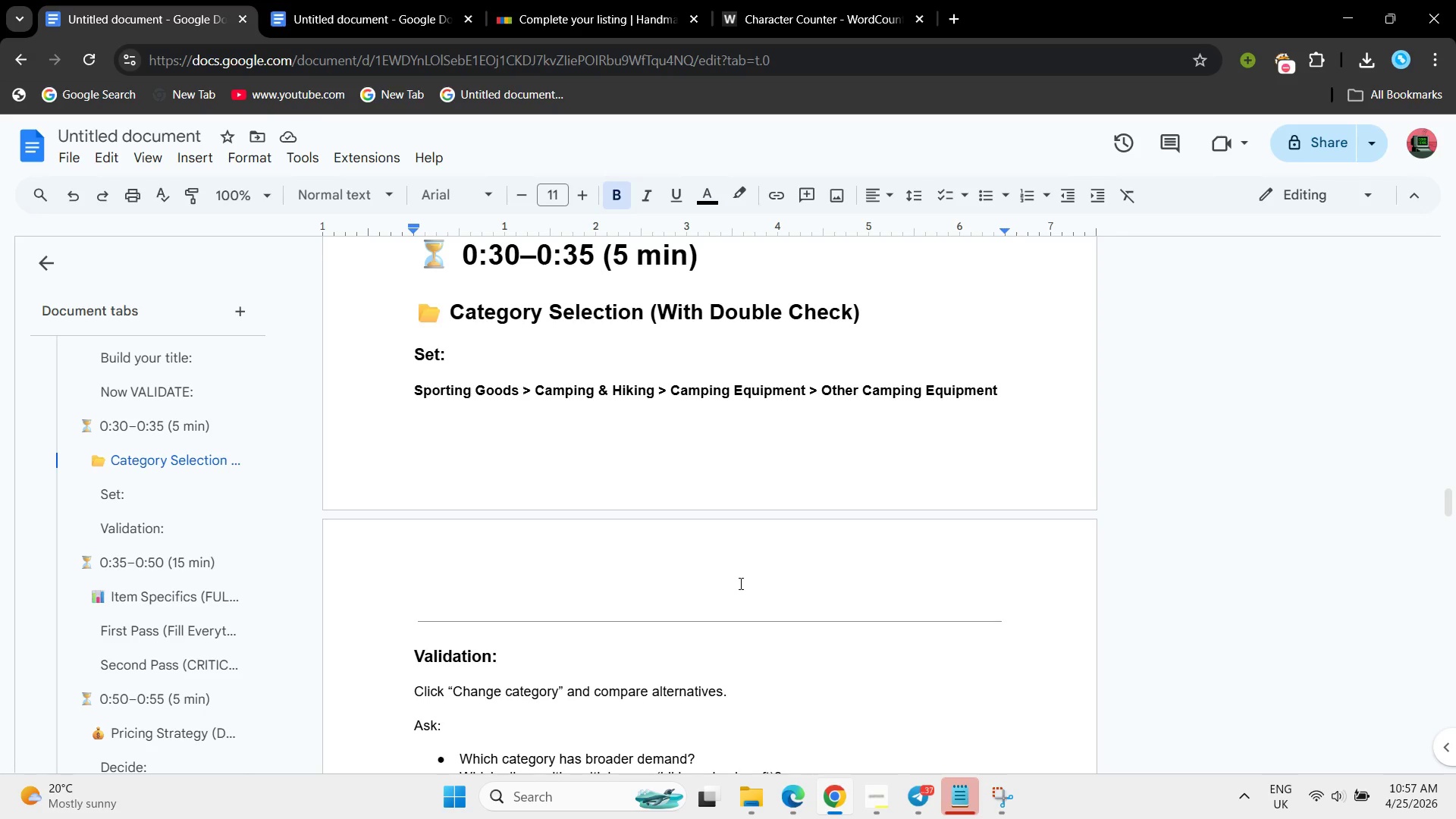 
left_click([790, 789])
 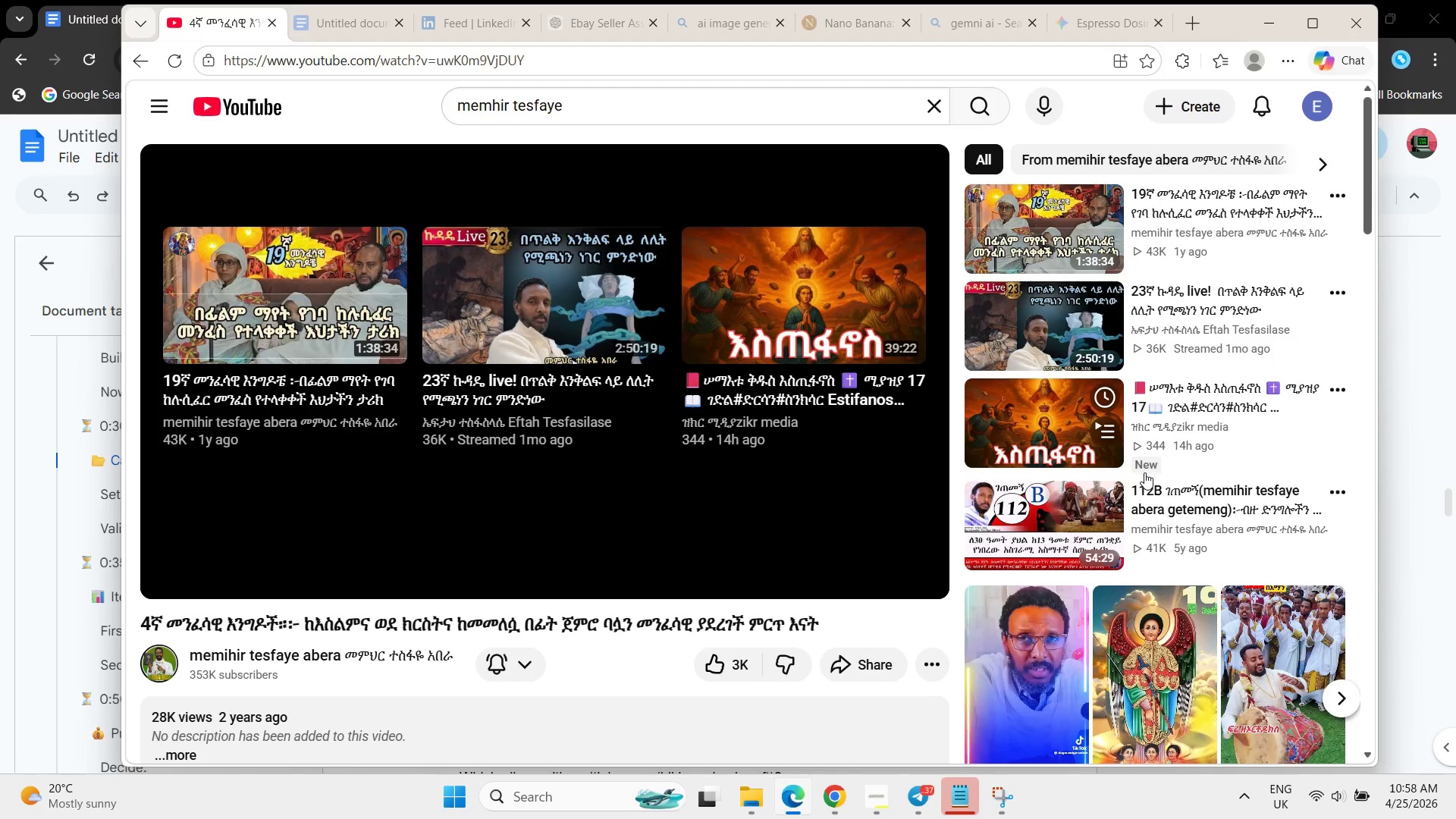 
scroll: coordinate [1144, 472], scroll_direction: down, amount: 3.0
 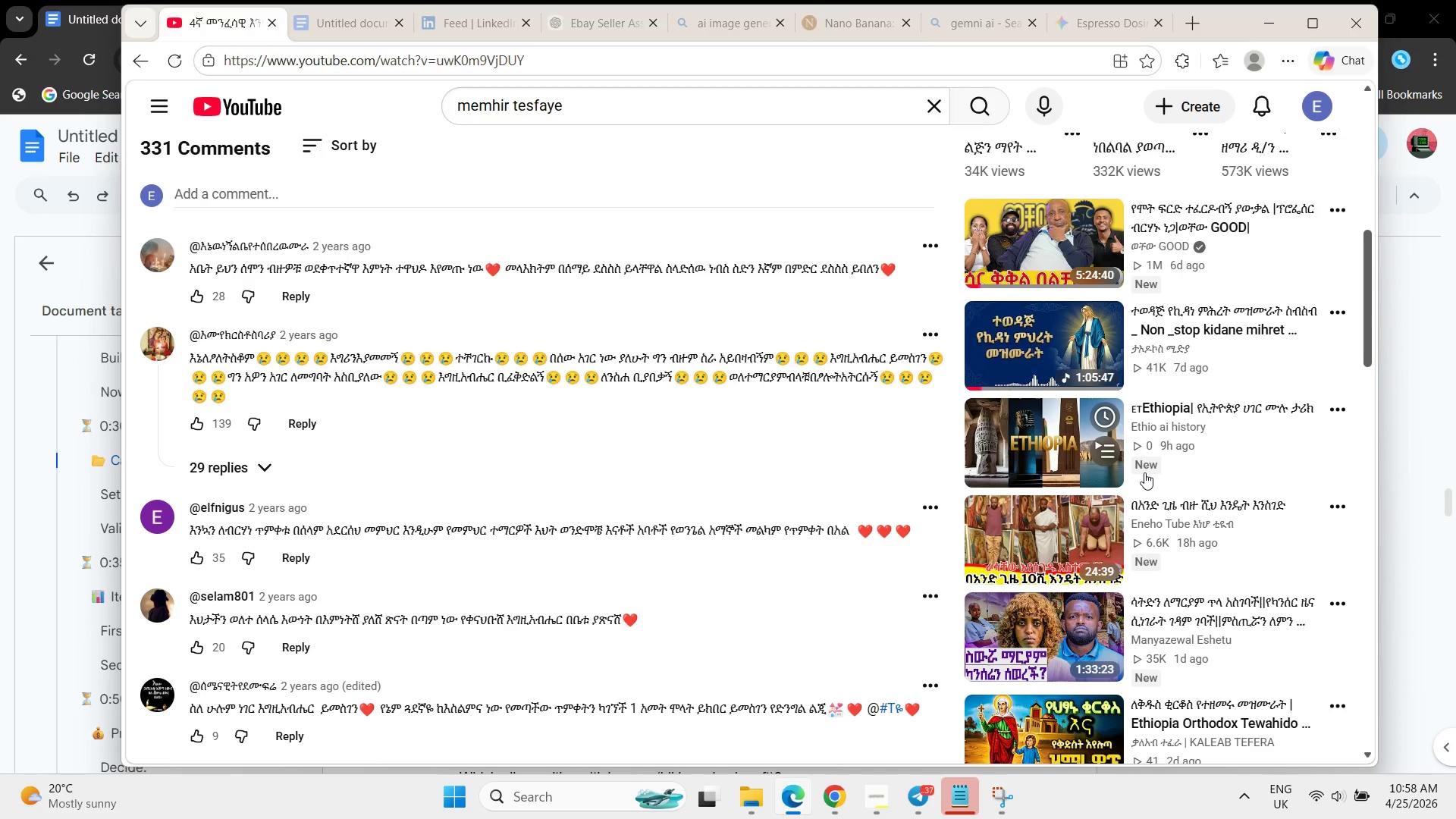 
wait(5.16)
 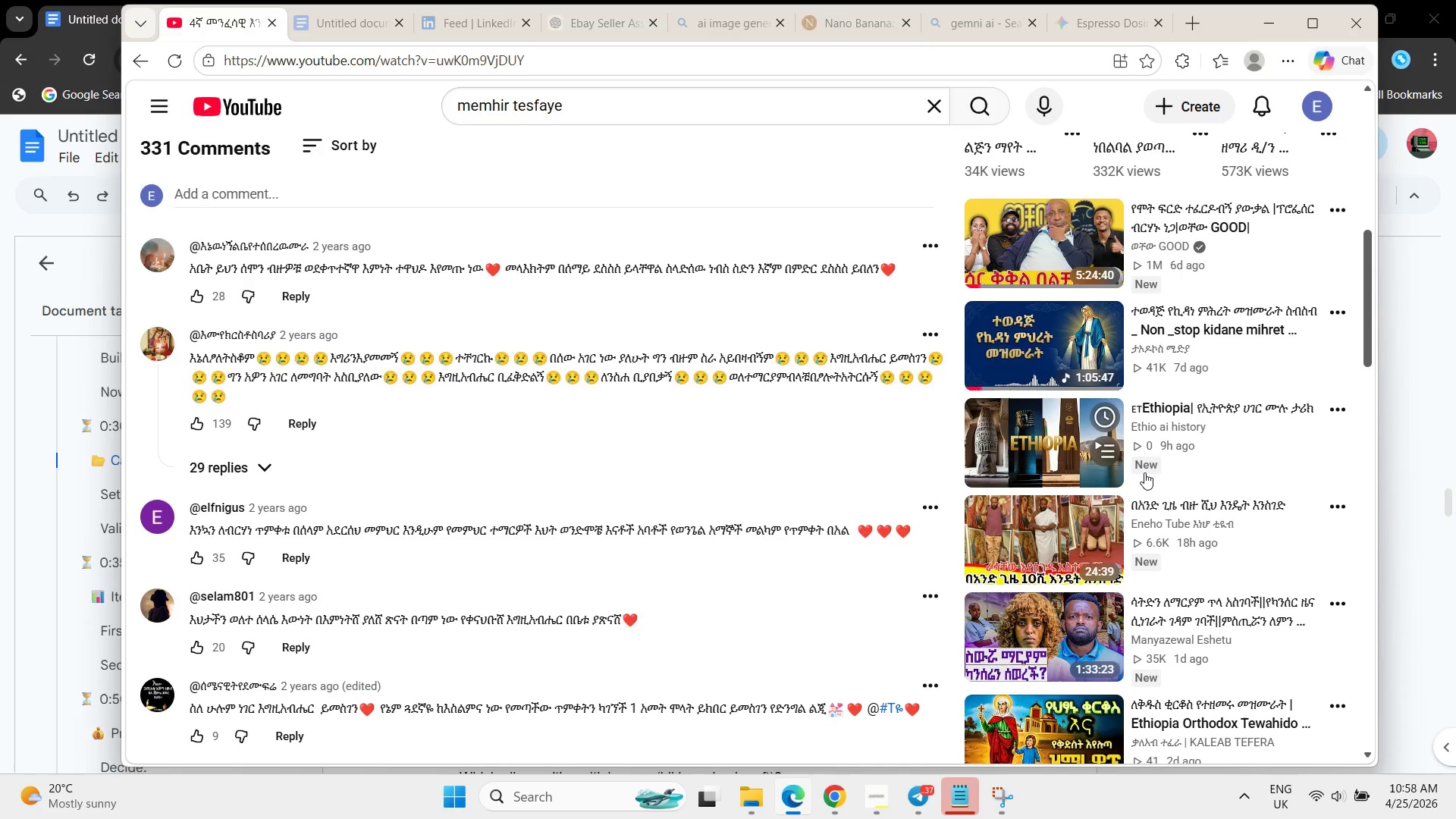 
scroll: coordinate [1144, 472], scroll_direction: down, amount: 8.0
 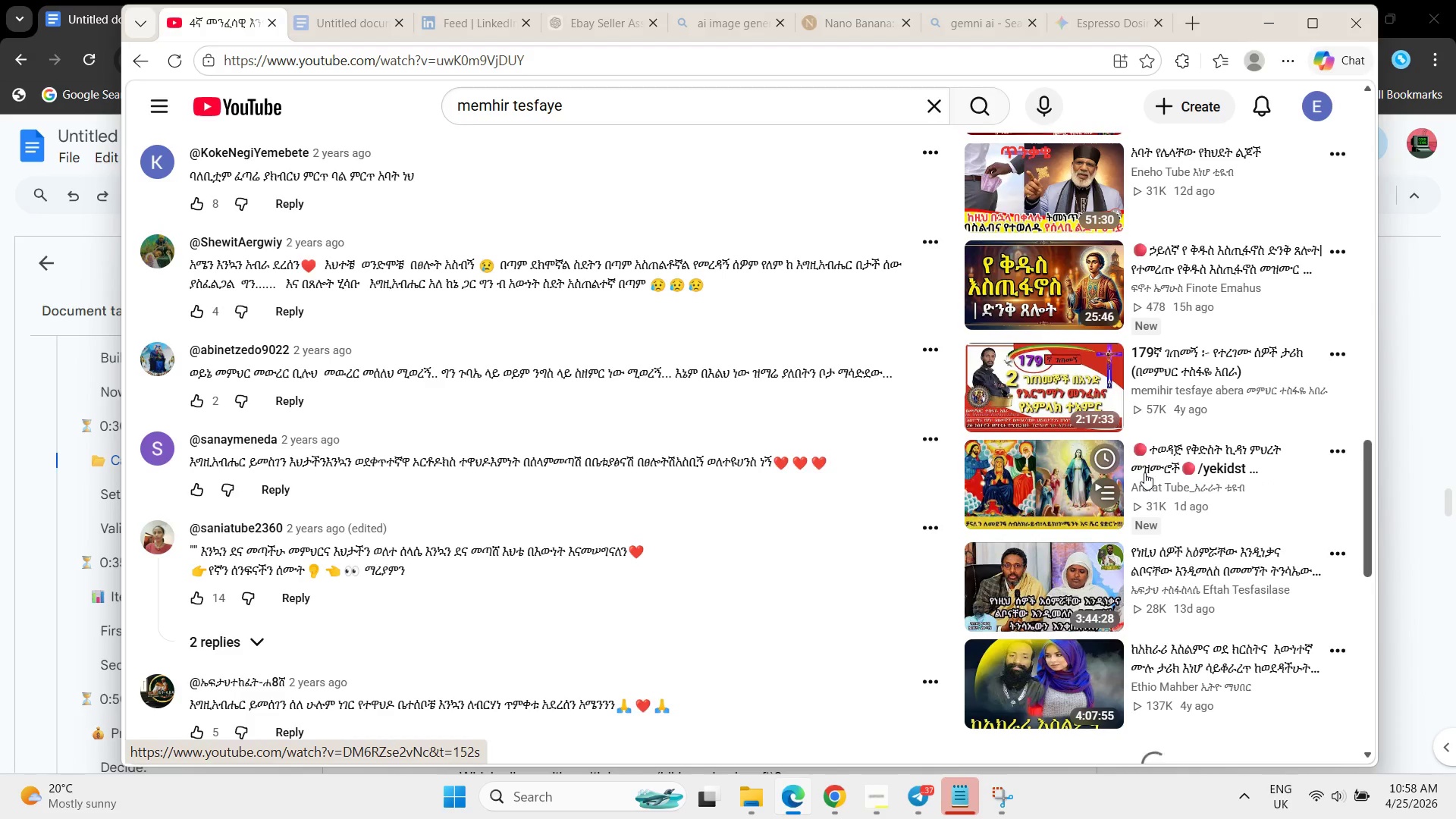 
scroll: coordinate [1144, 472], scroll_direction: none, amount: 0.0
 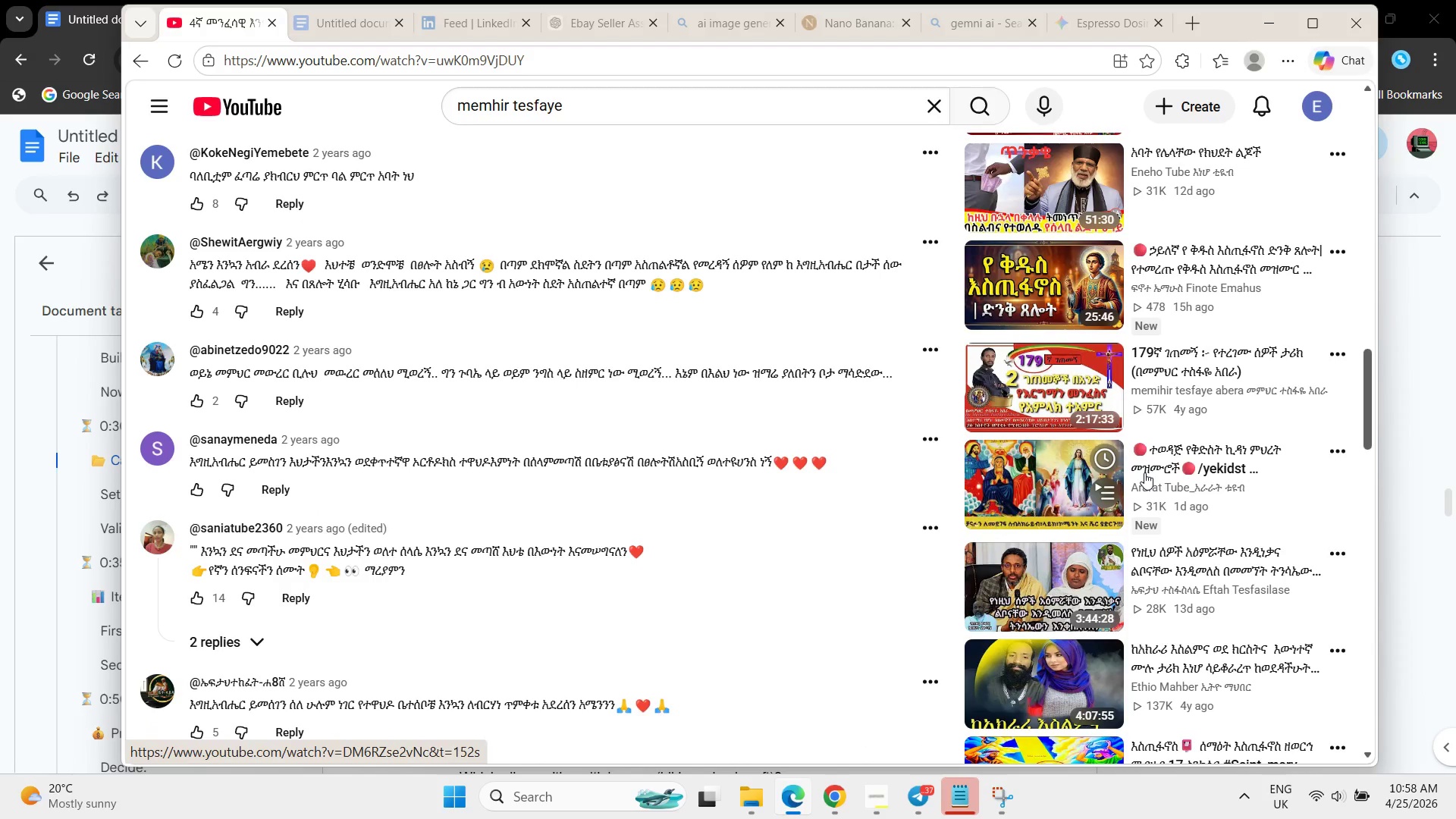 
scroll: coordinate [1144, 472], scroll_direction: down, amount: 1.0
 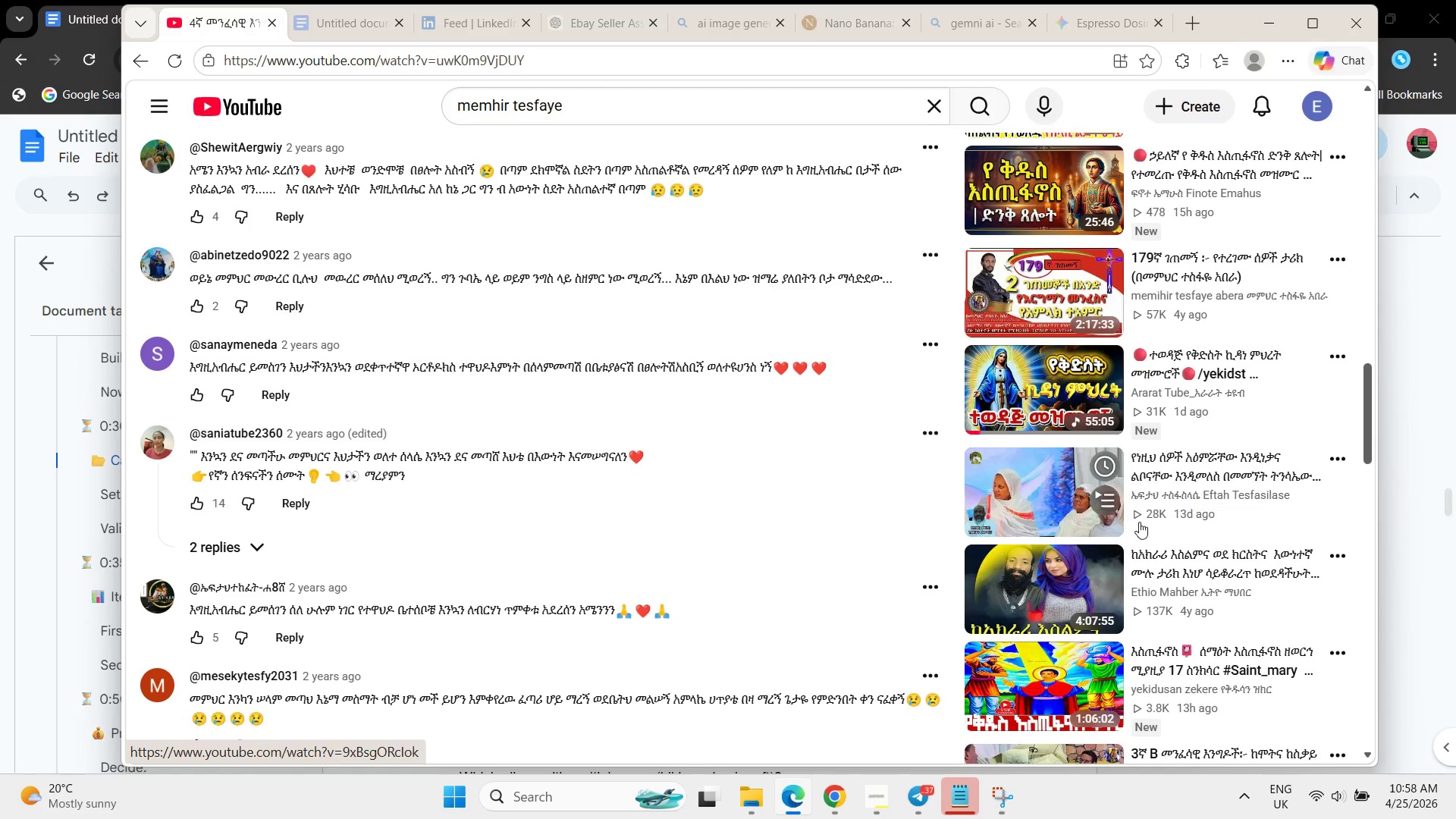 
left_click([1078, 596])
 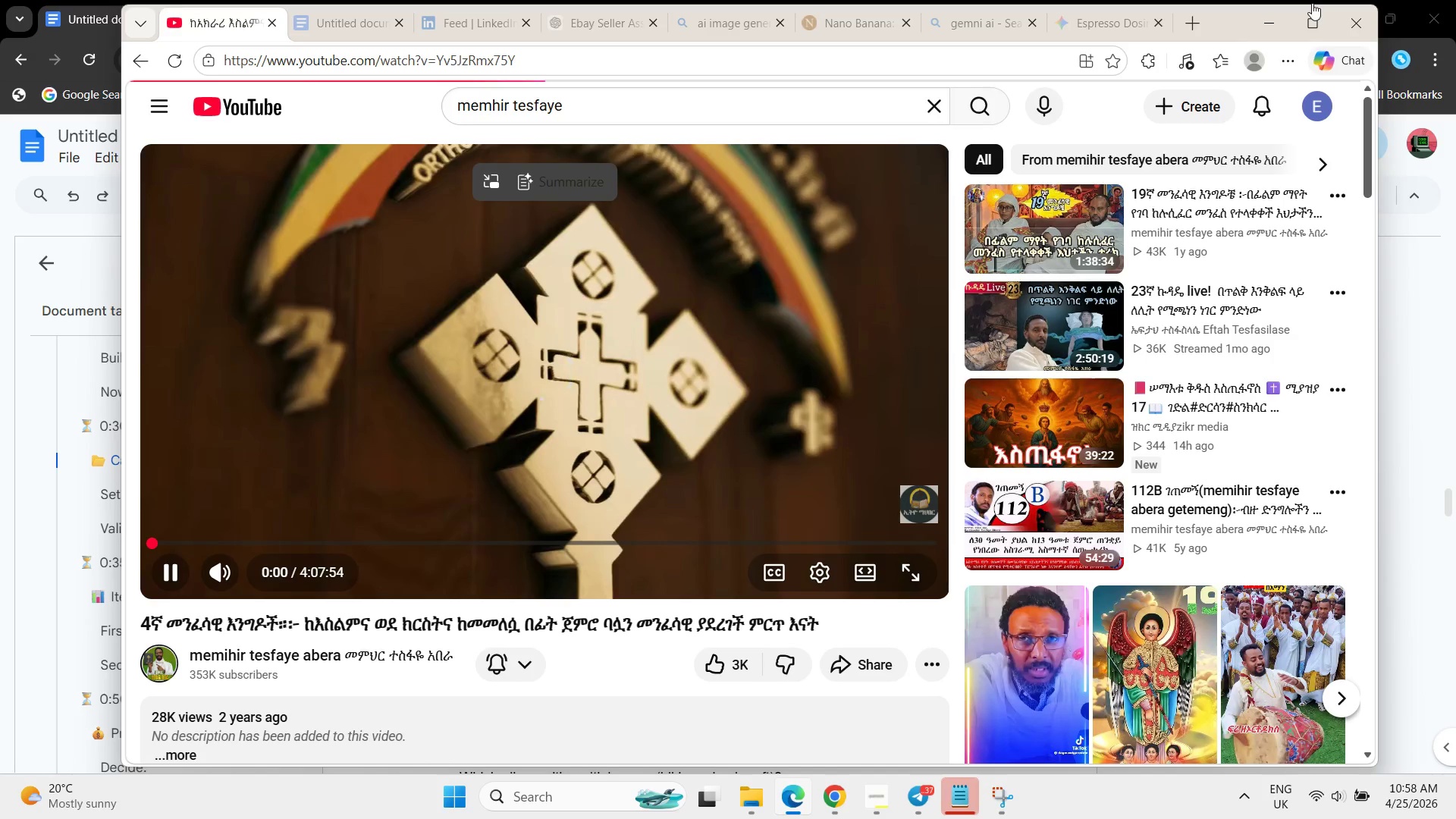 
left_click([1264, 18])
 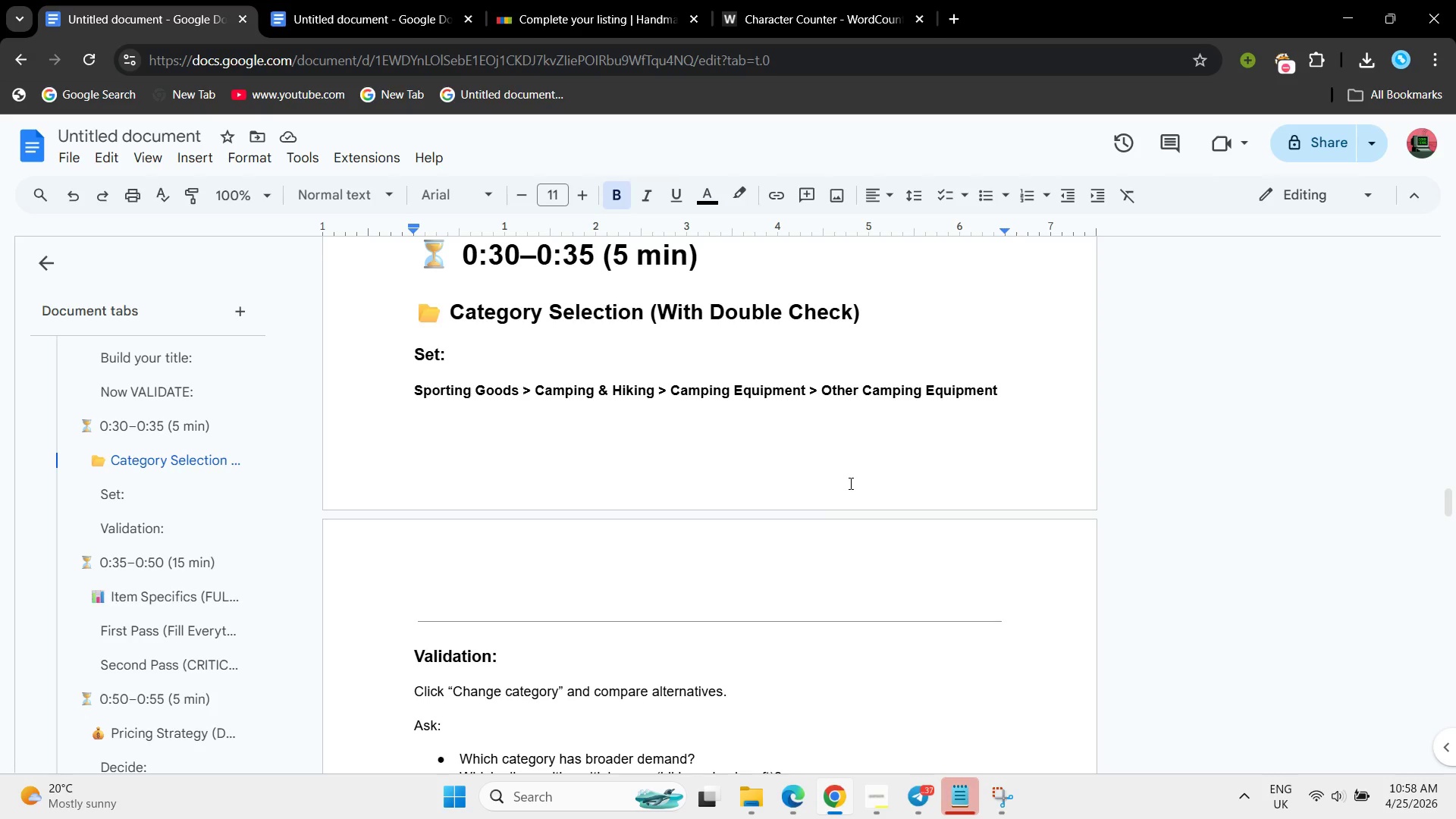 
left_click([849, 483])
 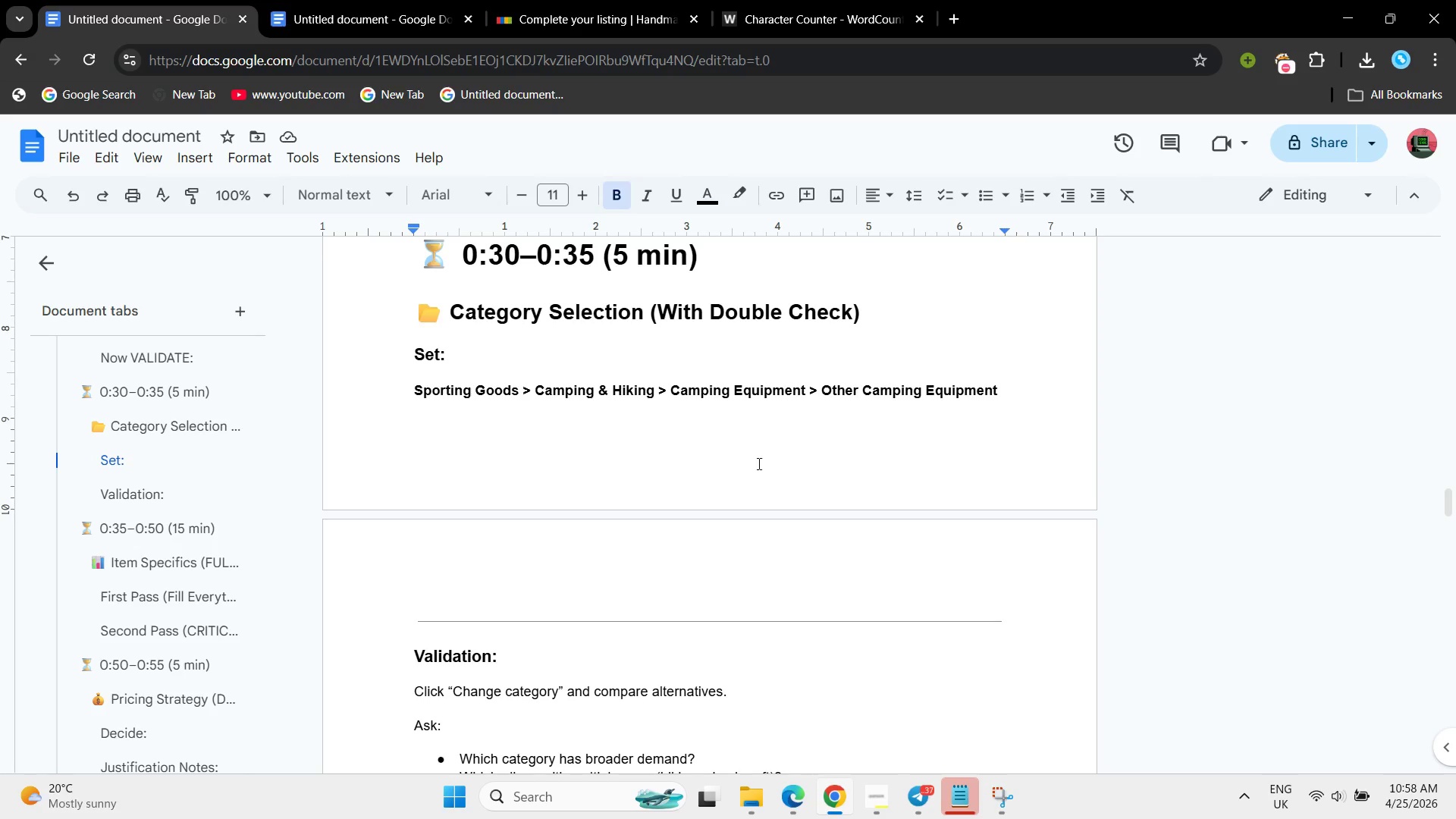 
left_click([758, 463])
 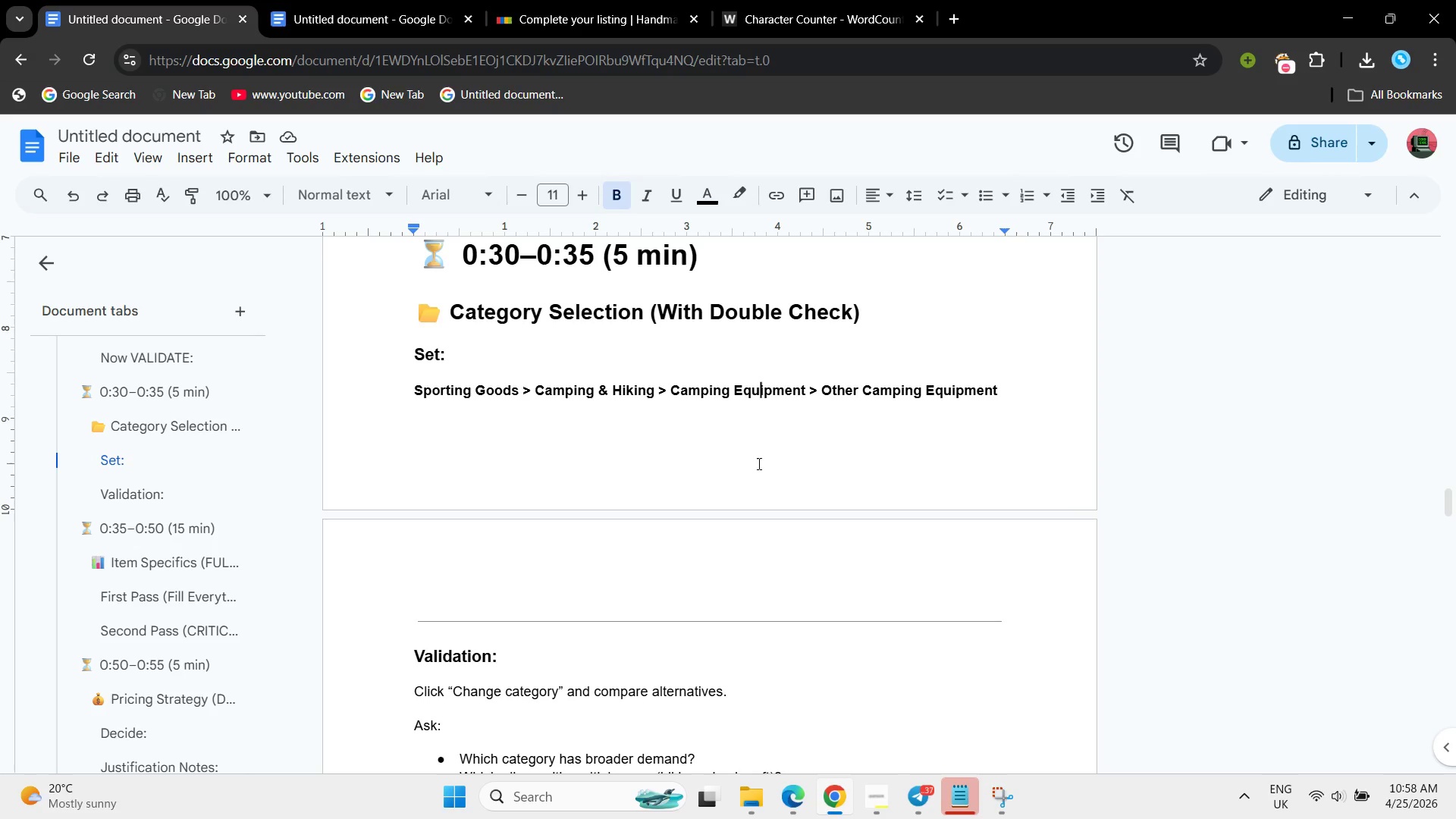 
left_click([998, 408])
 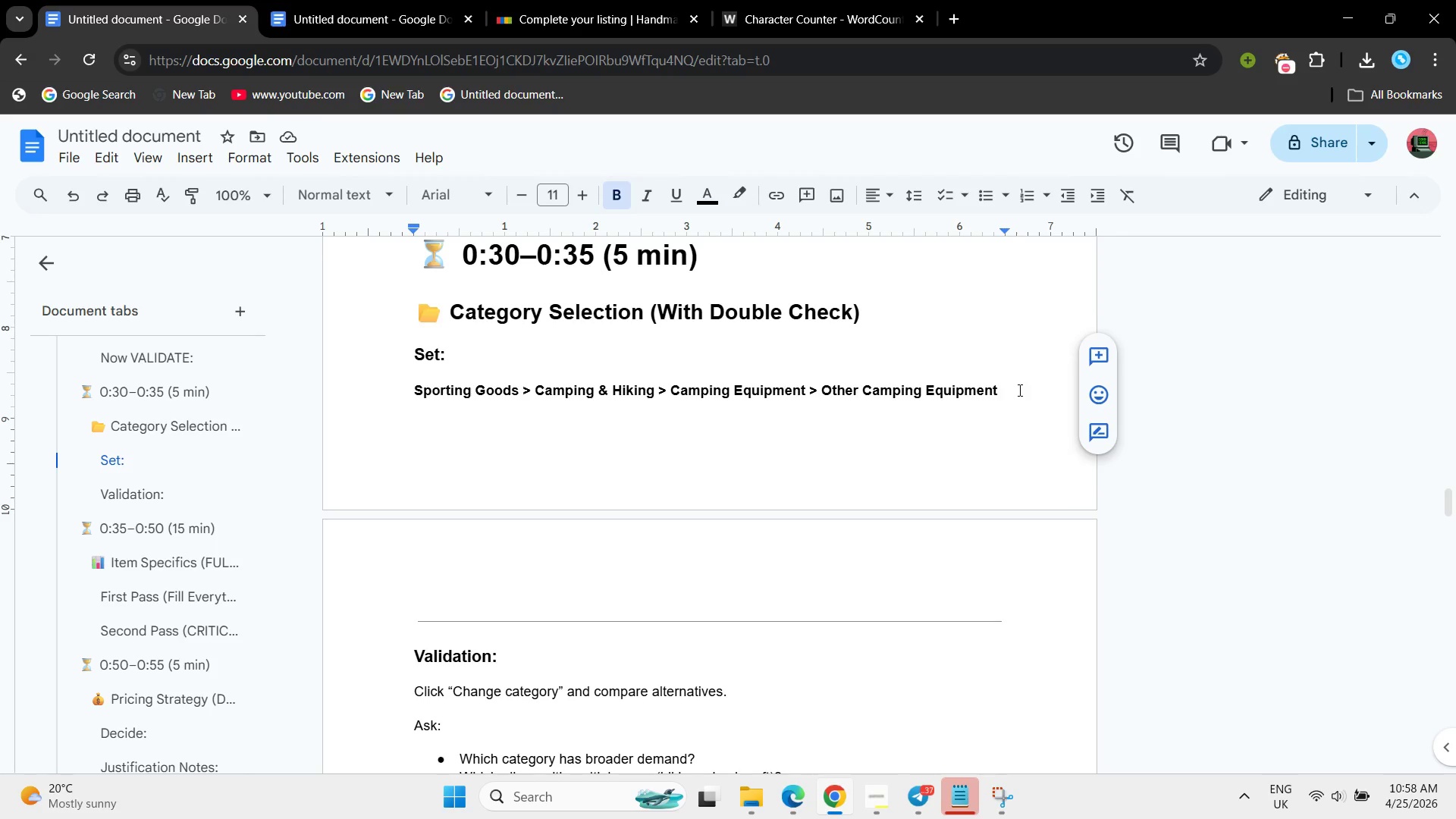 
scroll: coordinate [783, 507], scroll_direction: up, amount: 5.0
 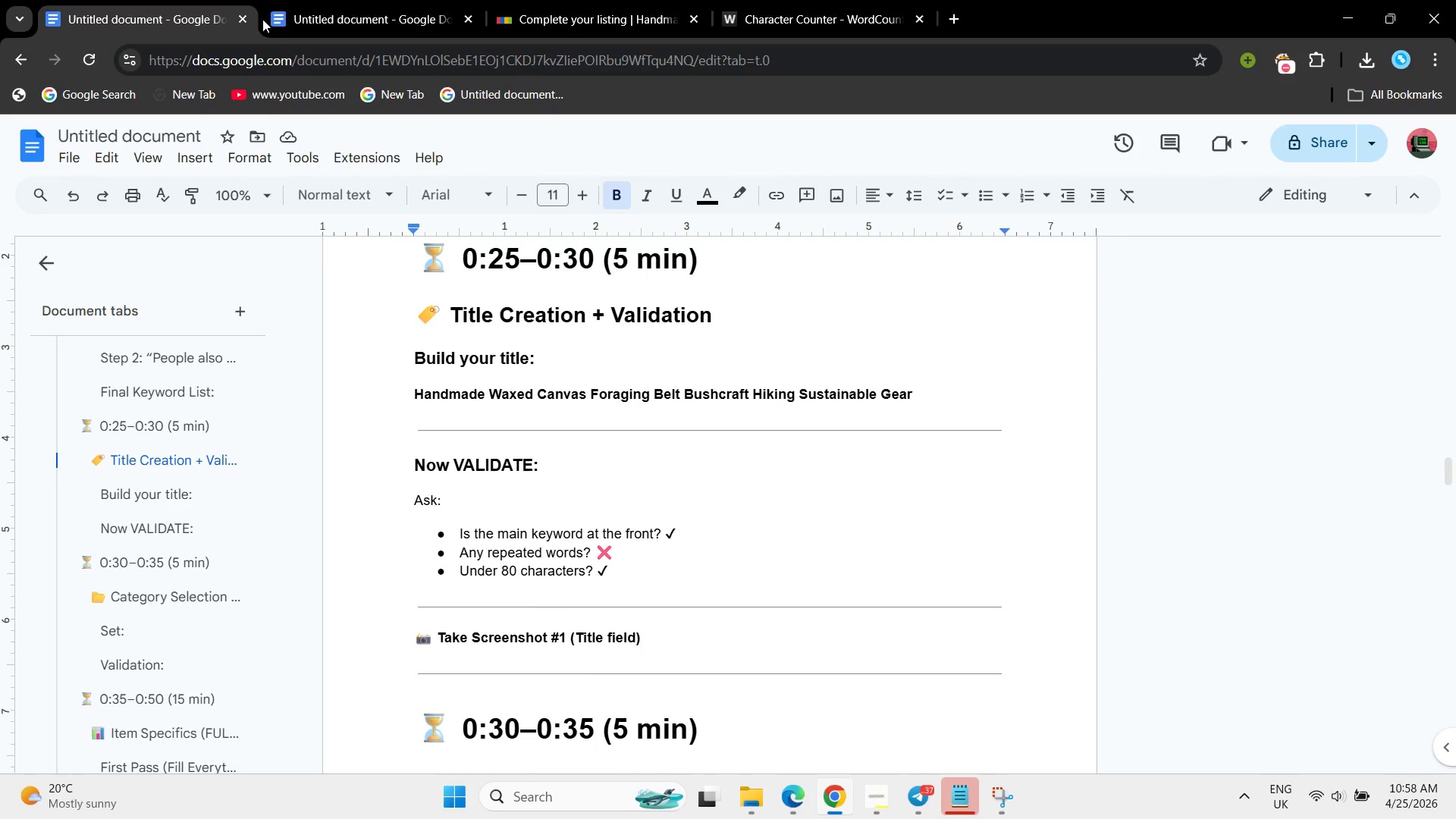 
left_click([359, 0])
 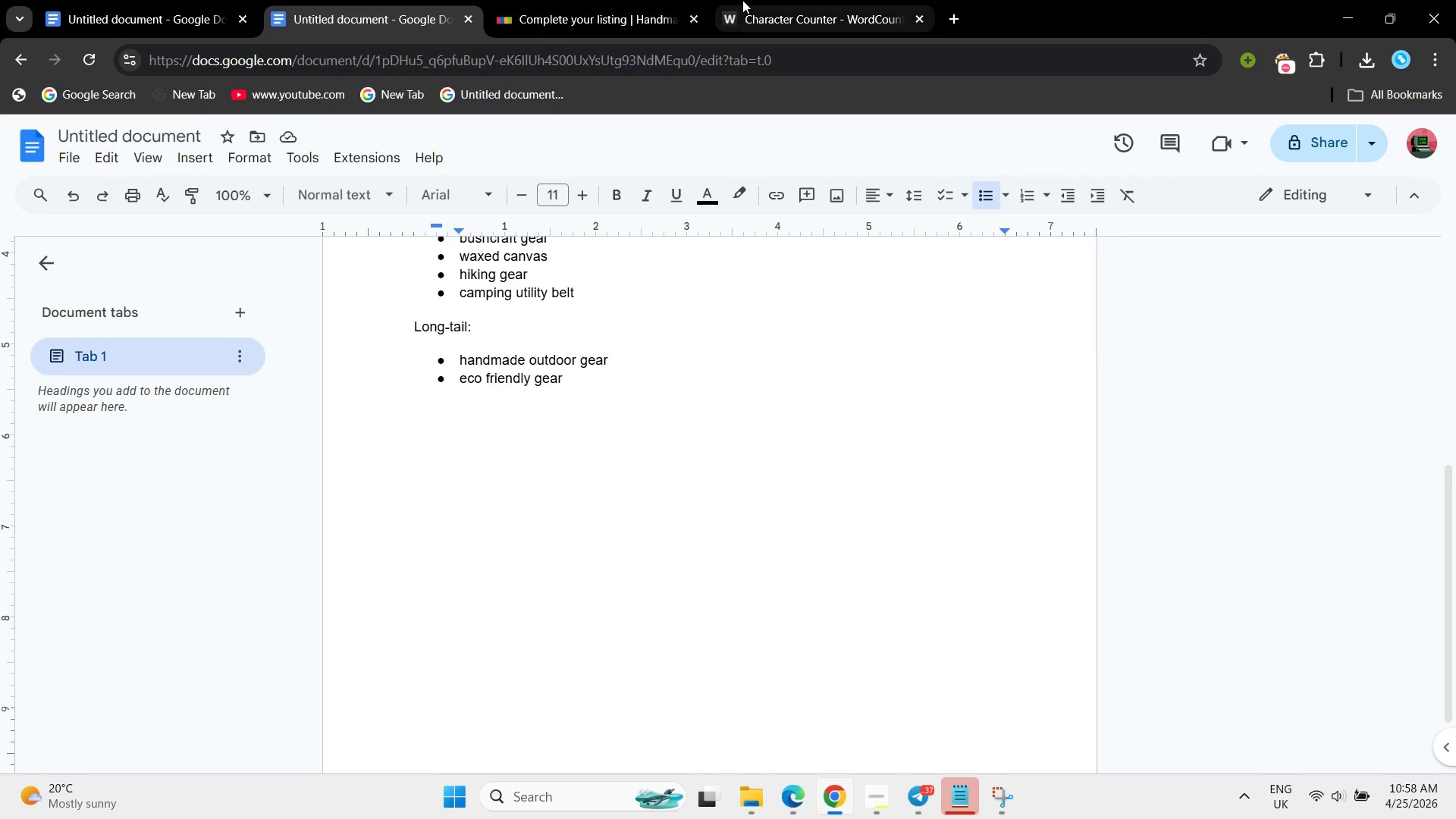 
left_click([750, 0])
 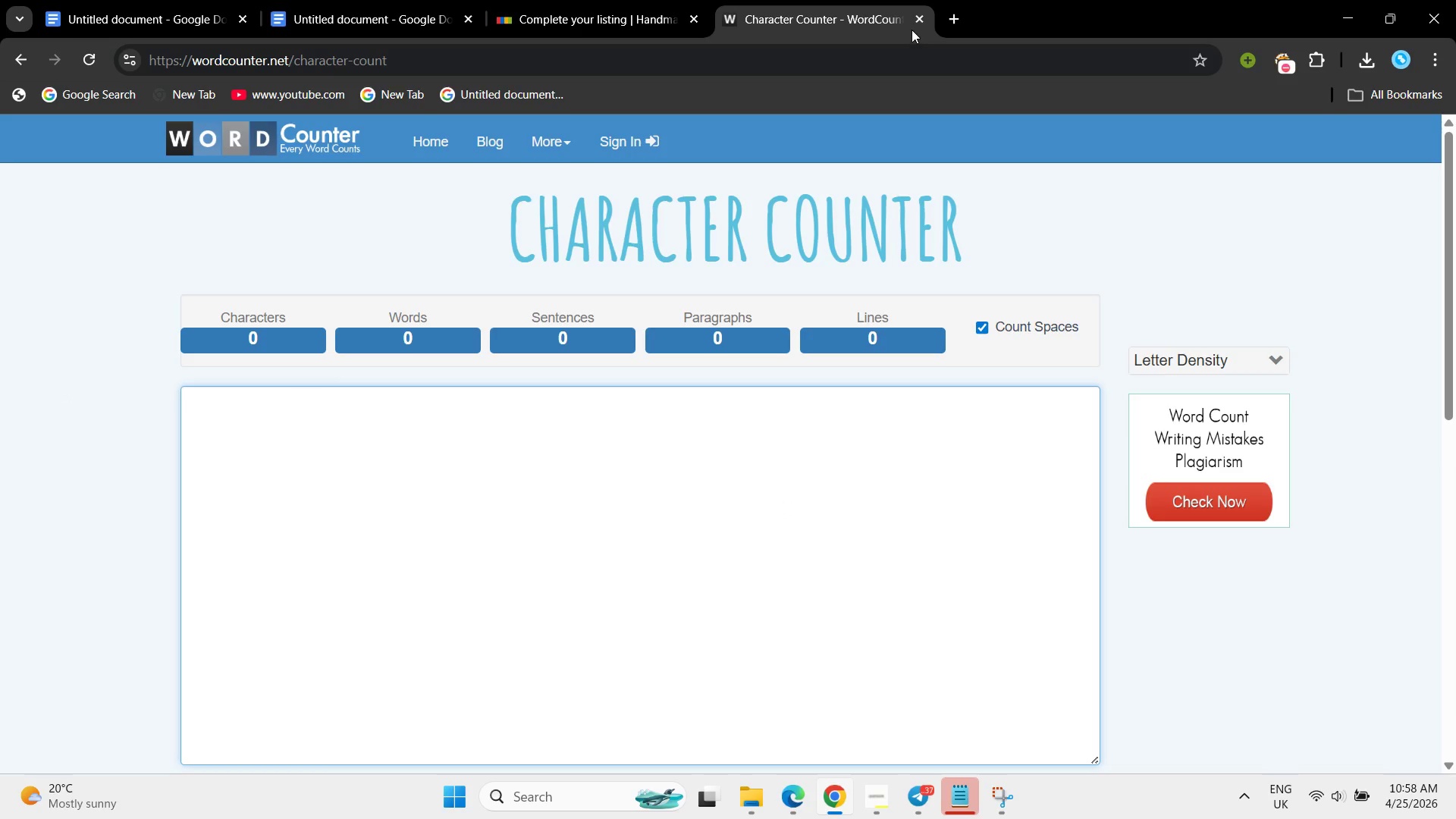 
left_click([924, 18])
 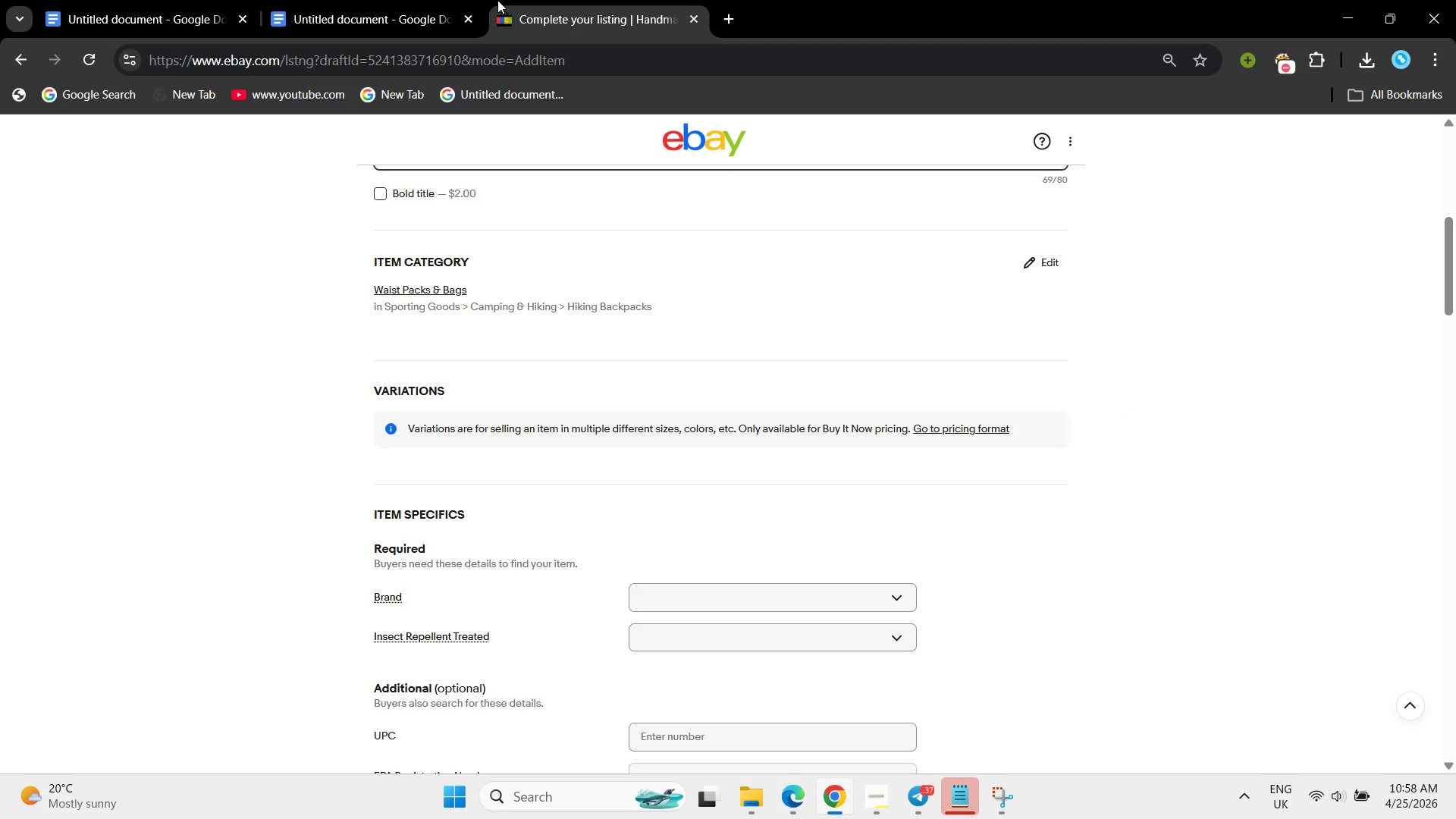 
left_click([495, 0])
 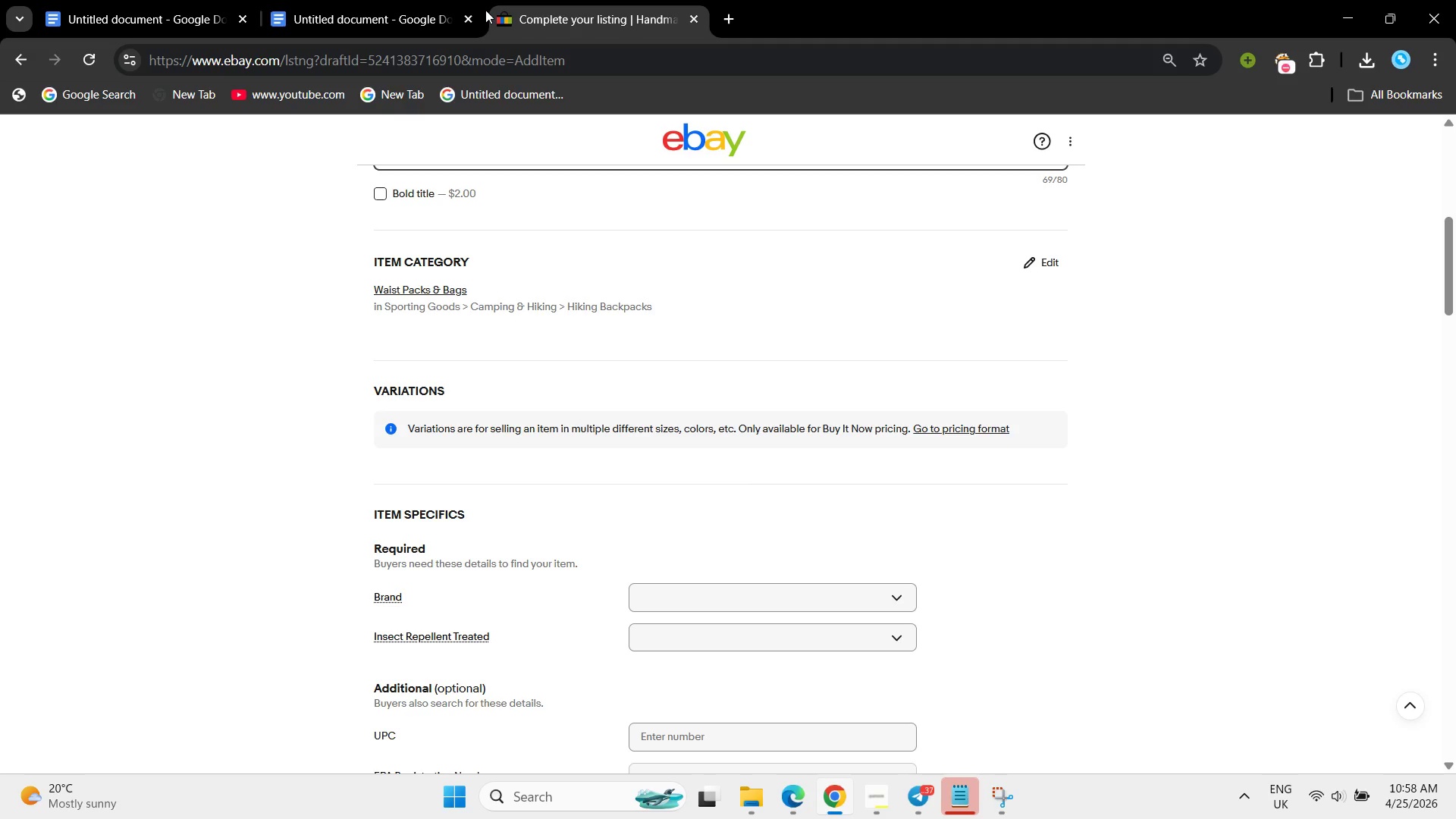 
scroll: coordinate [494, 328], scroll_direction: up, amount: 5.0
 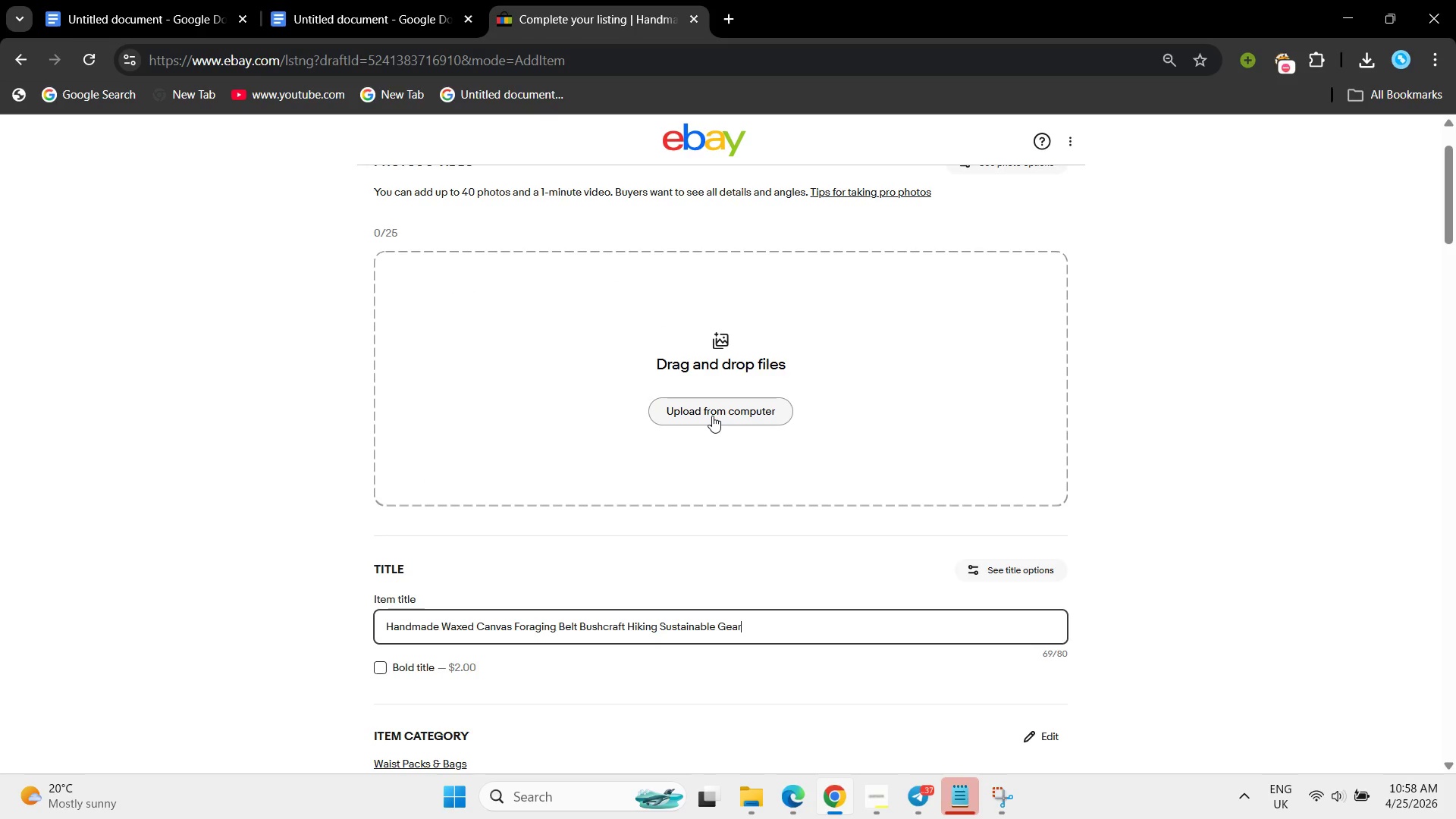 
left_click([712, 416])
 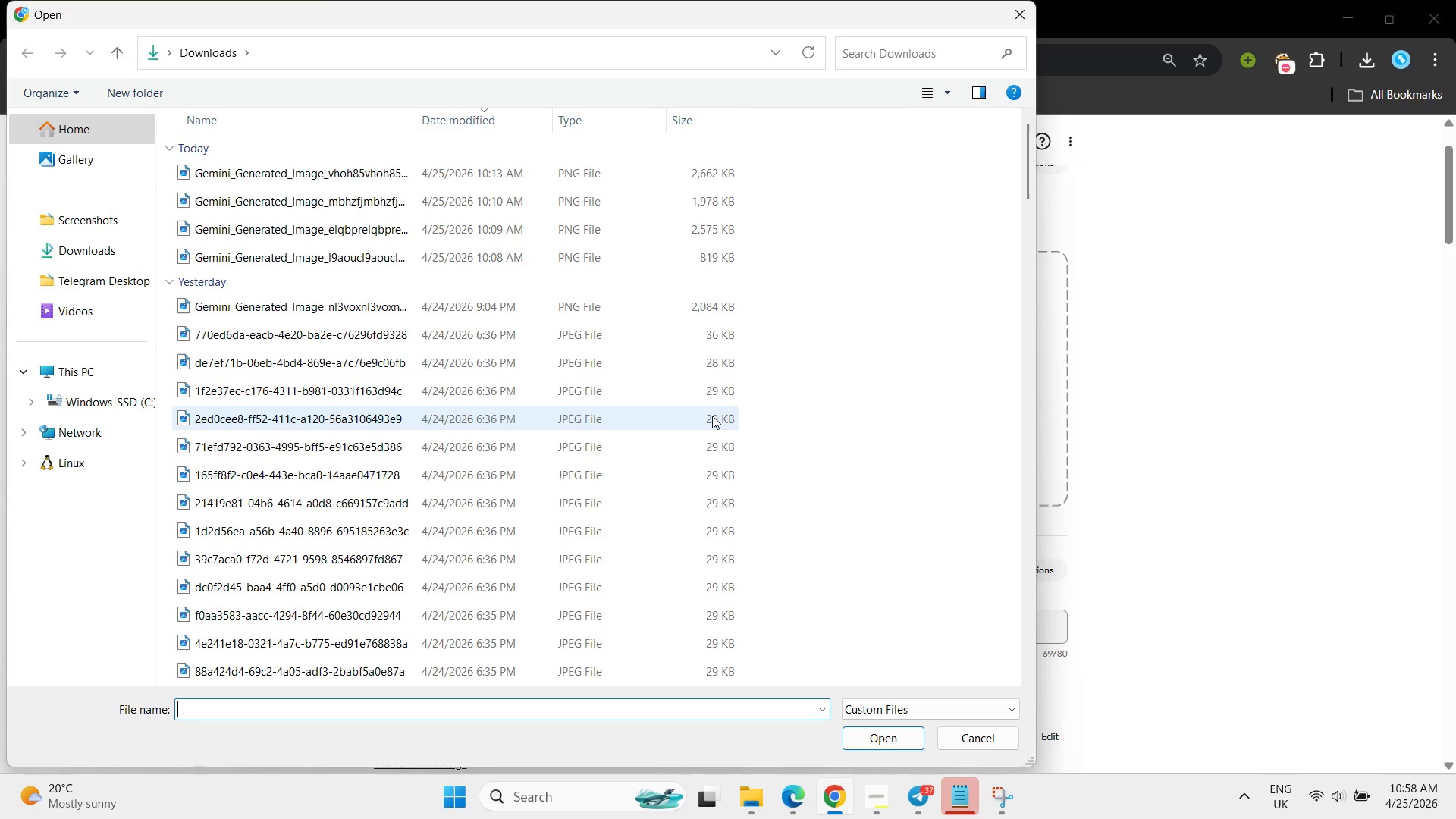 
key(Shift+ShiftLeft)
 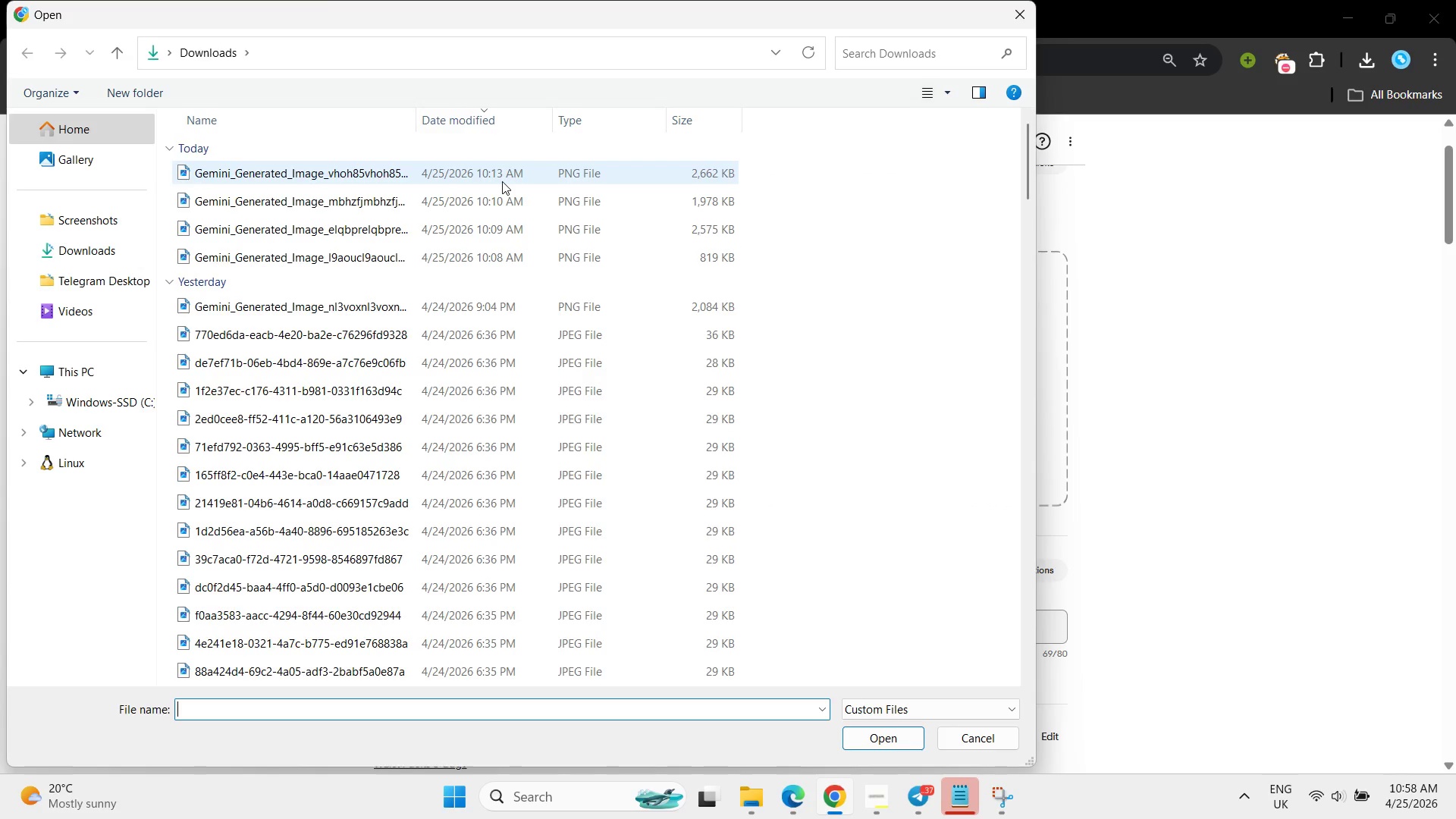 
hold_key(key=ControlLeft, duration=2.48)
left_click([502, 181])
 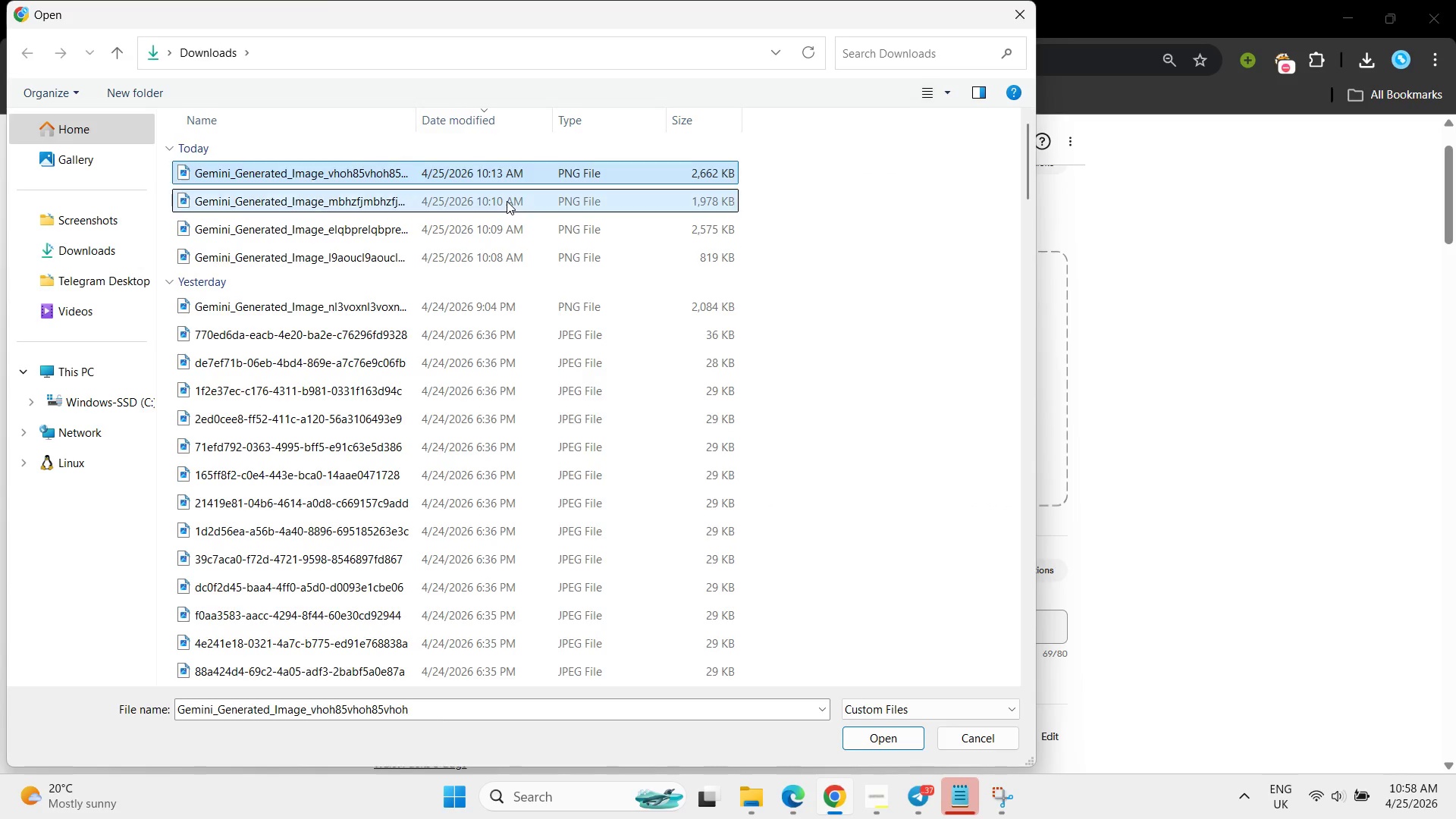 
left_click([507, 201])
 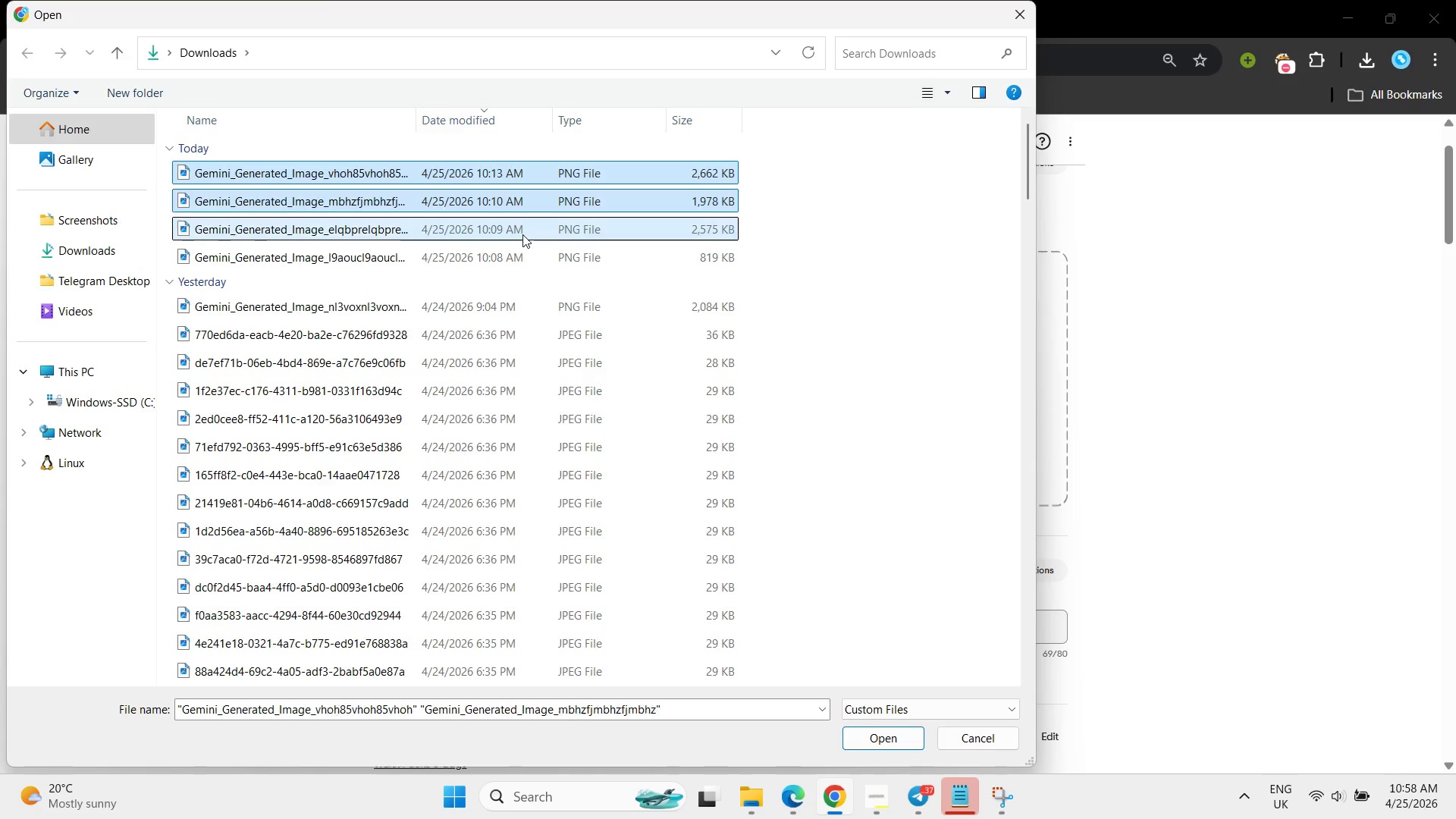 
left_click([522, 234])
 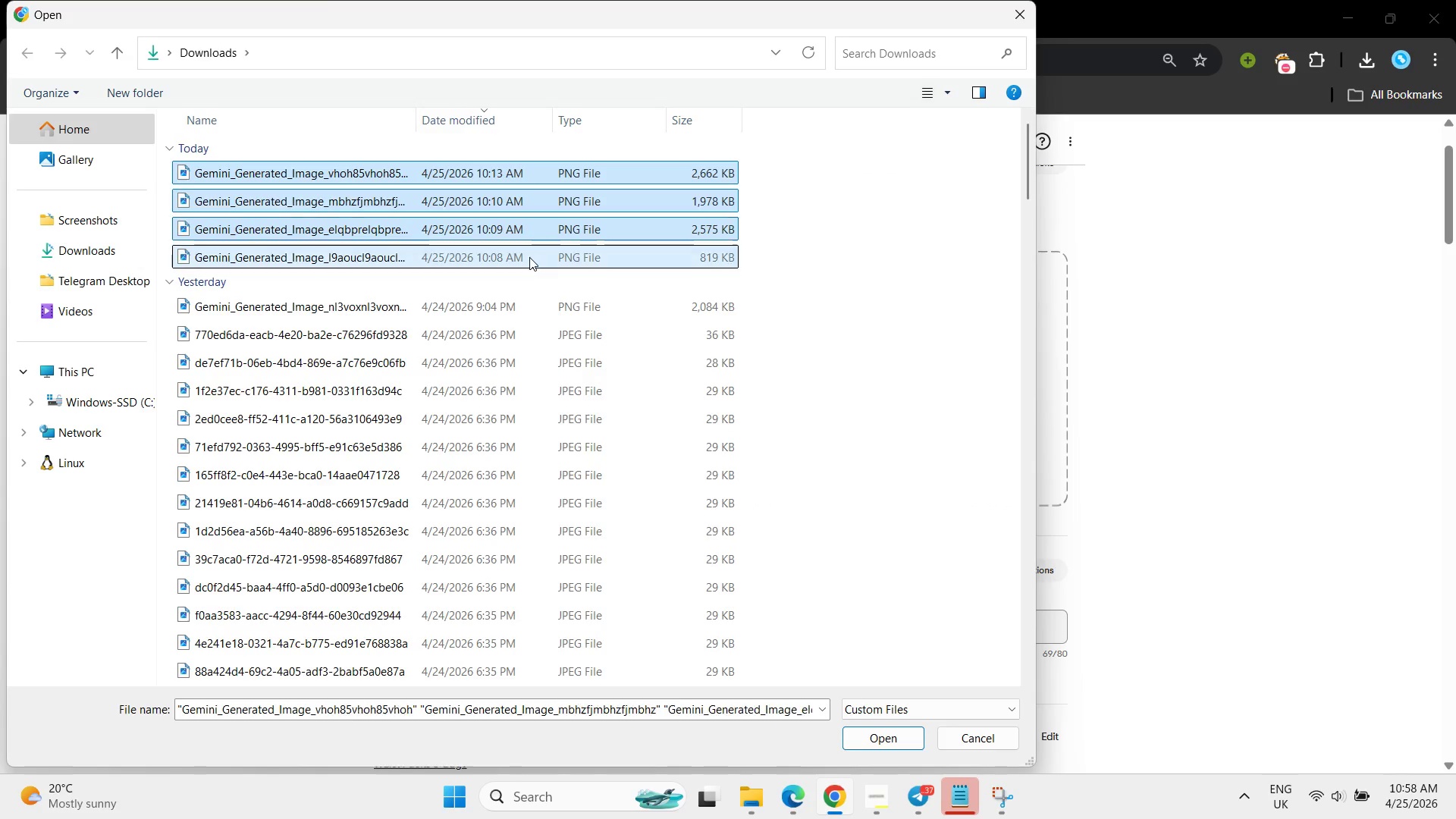 
left_click([529, 257])
 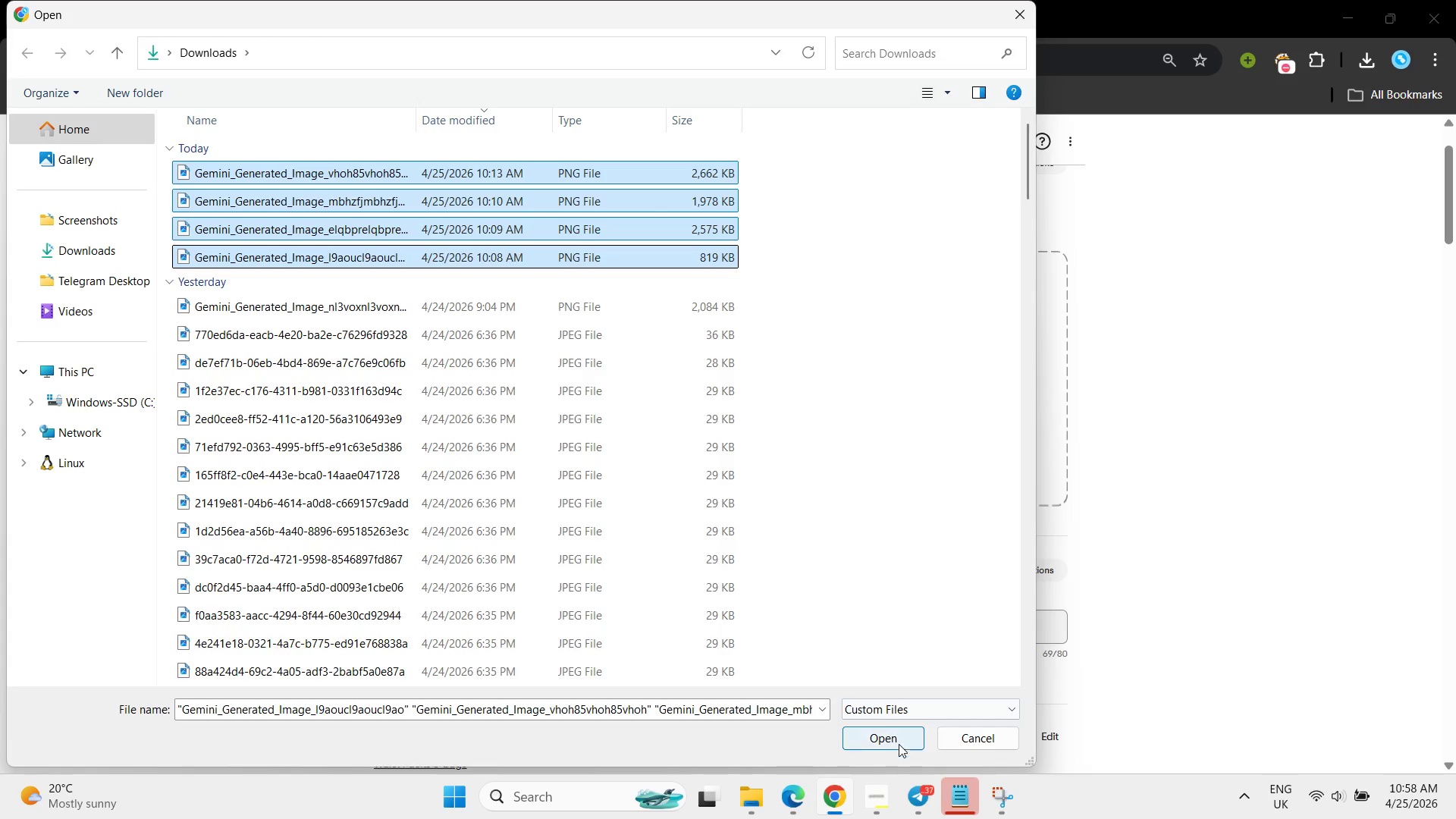 
left_click([899, 744])
 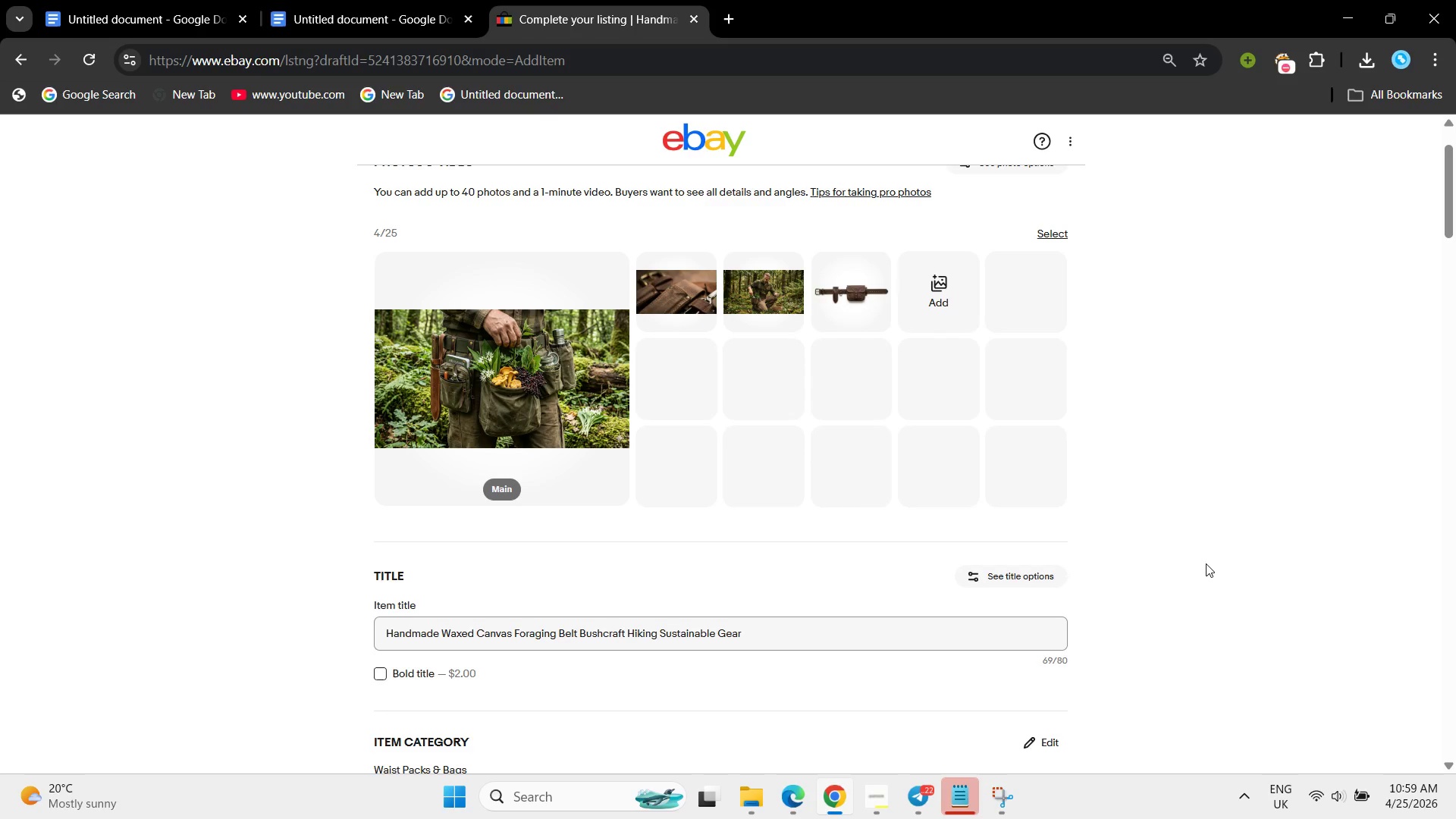 
wait(59.73)
 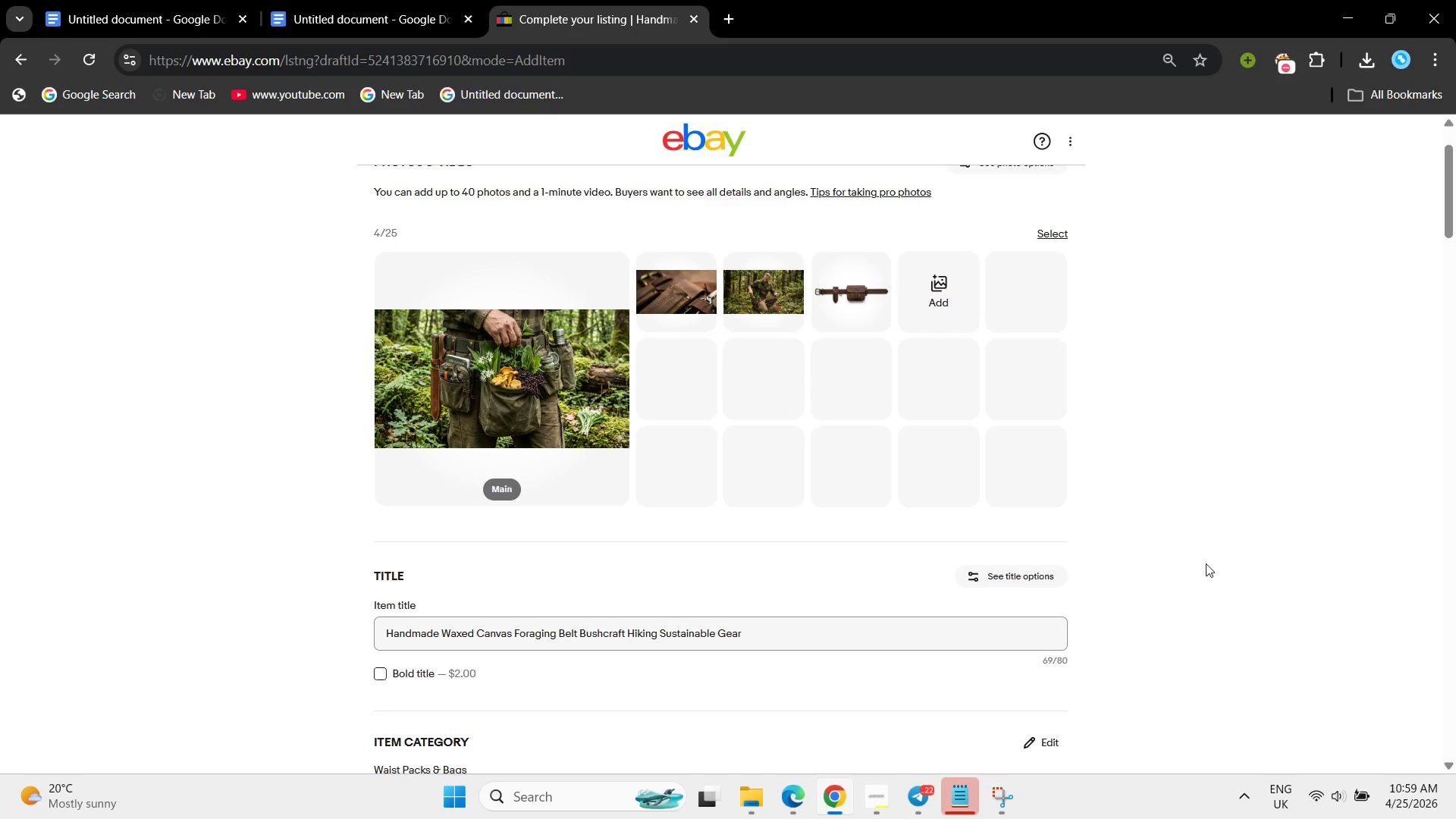 
scroll: coordinate [739, 564], scroll_direction: down, amount: 2.0
 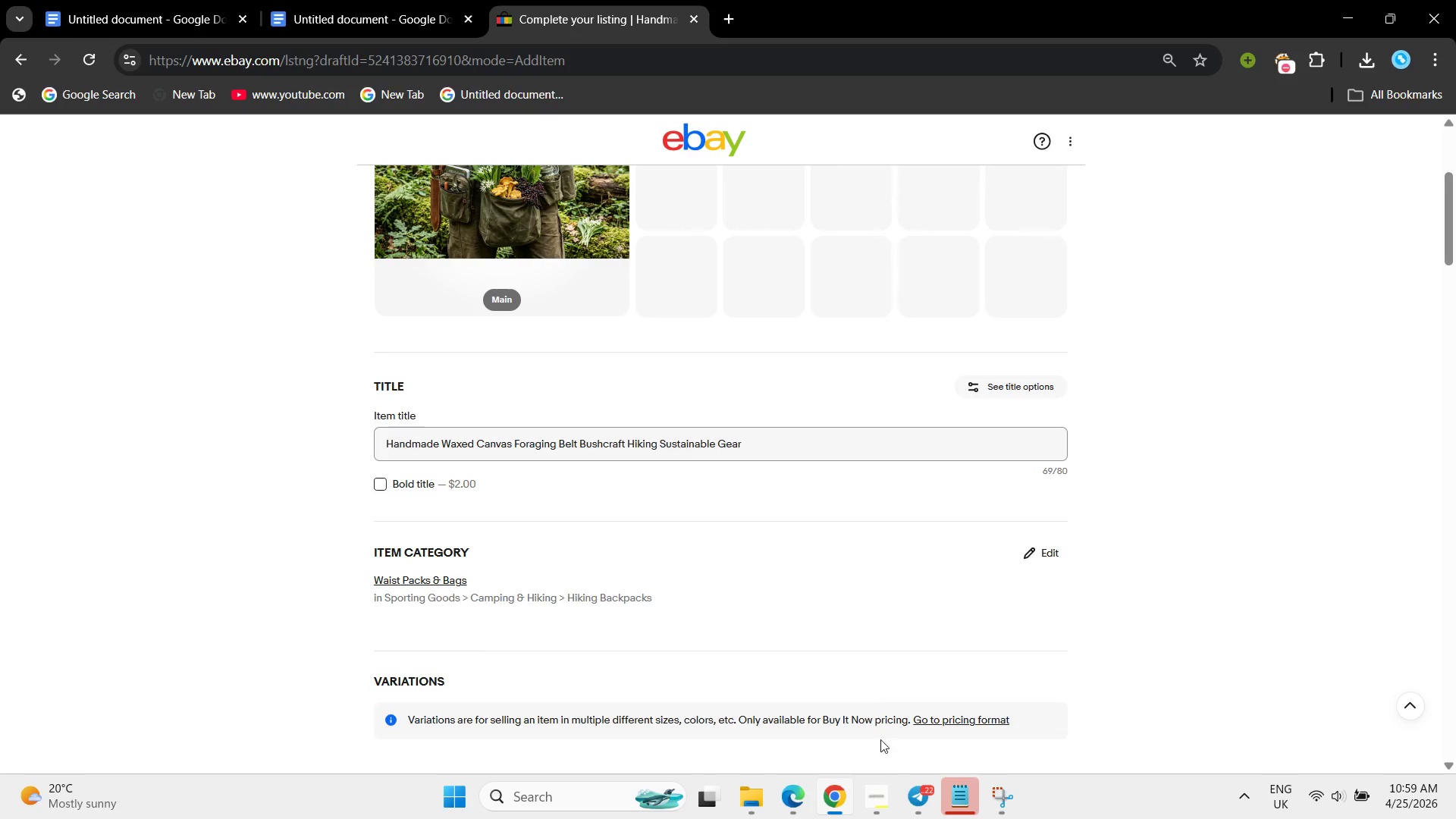 
left_click([890, 814])